 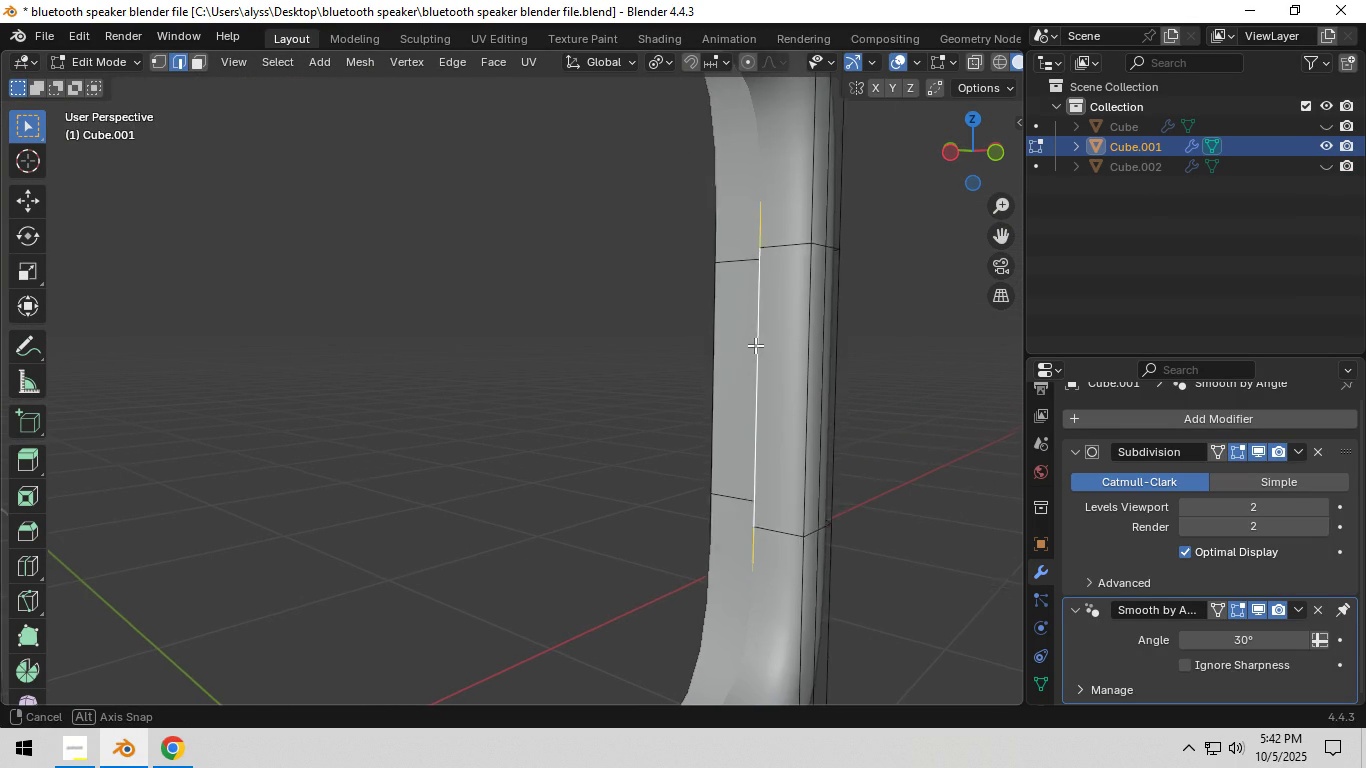 
key(Shift+ShiftLeft)
 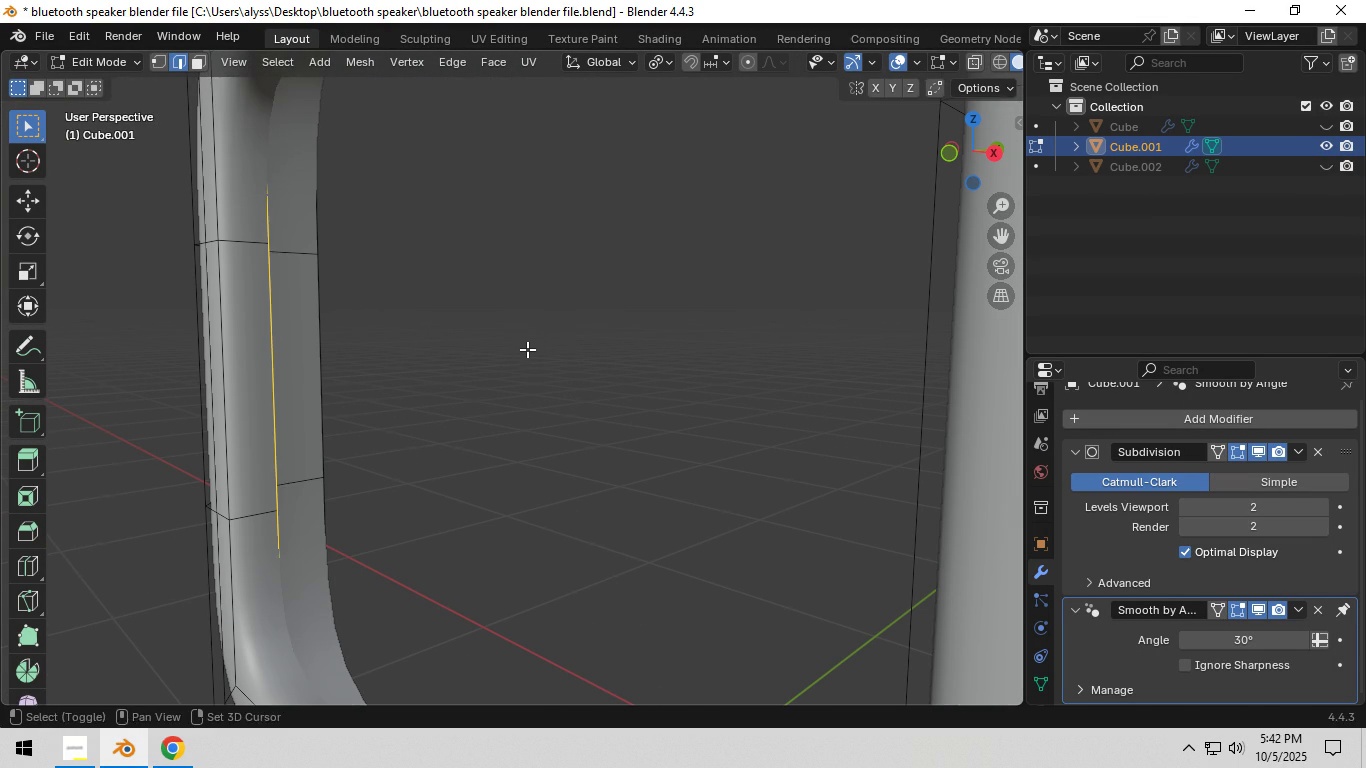 
key(Shift+D)
 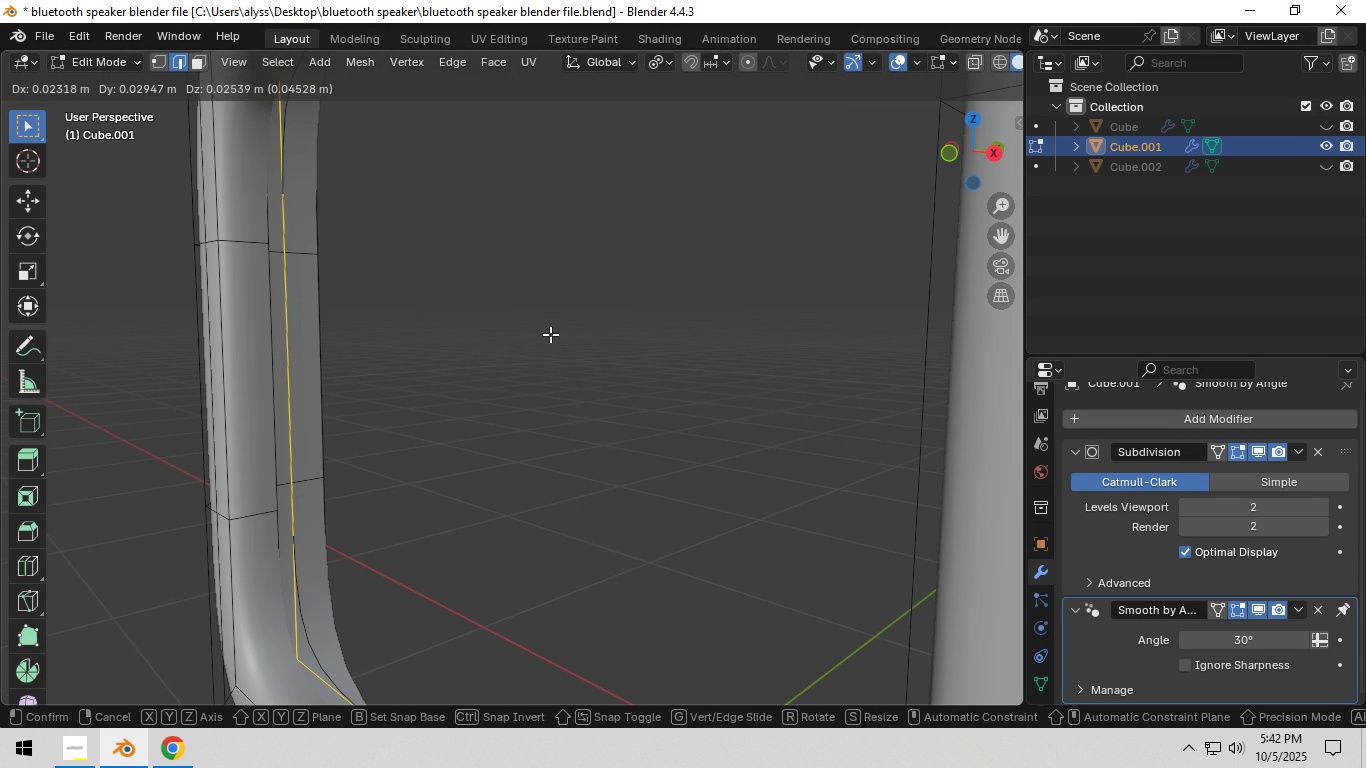 
right_click([550, 334])
 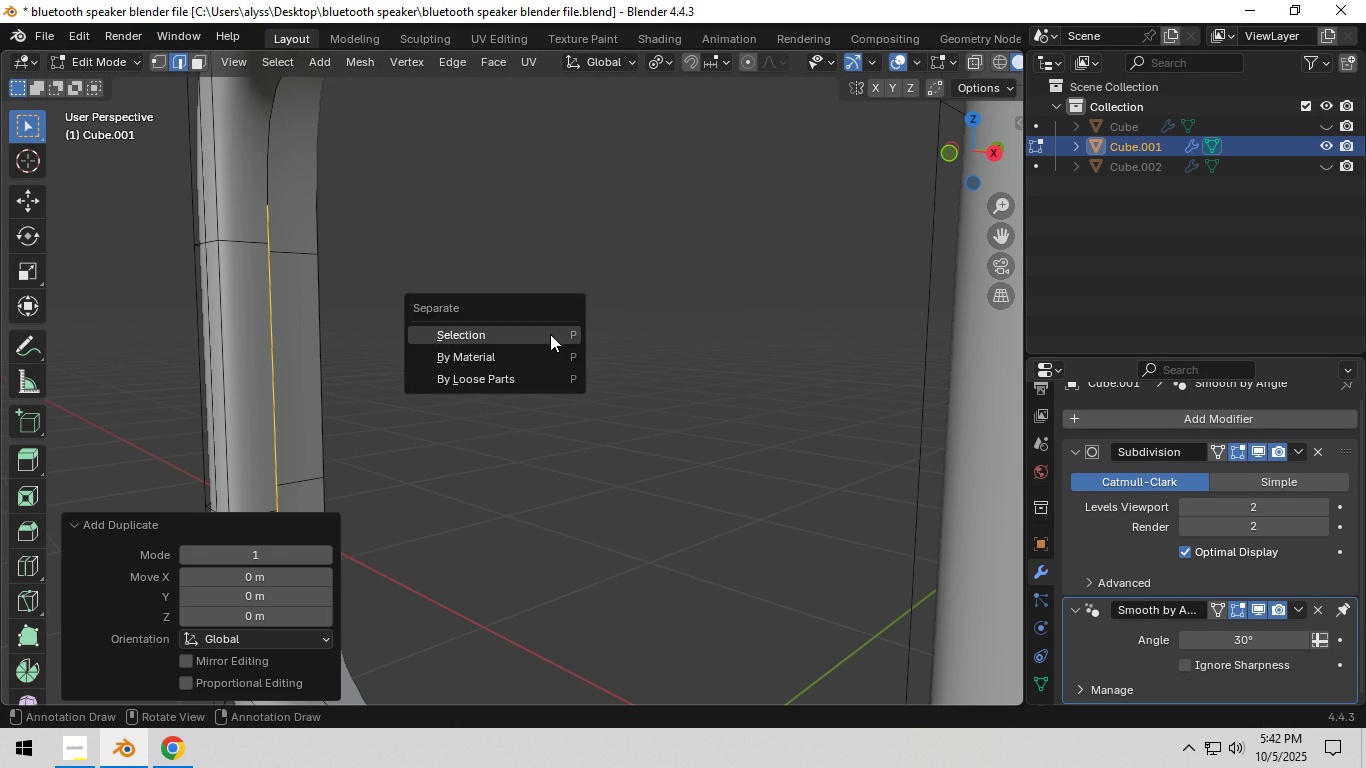 
key(P)
 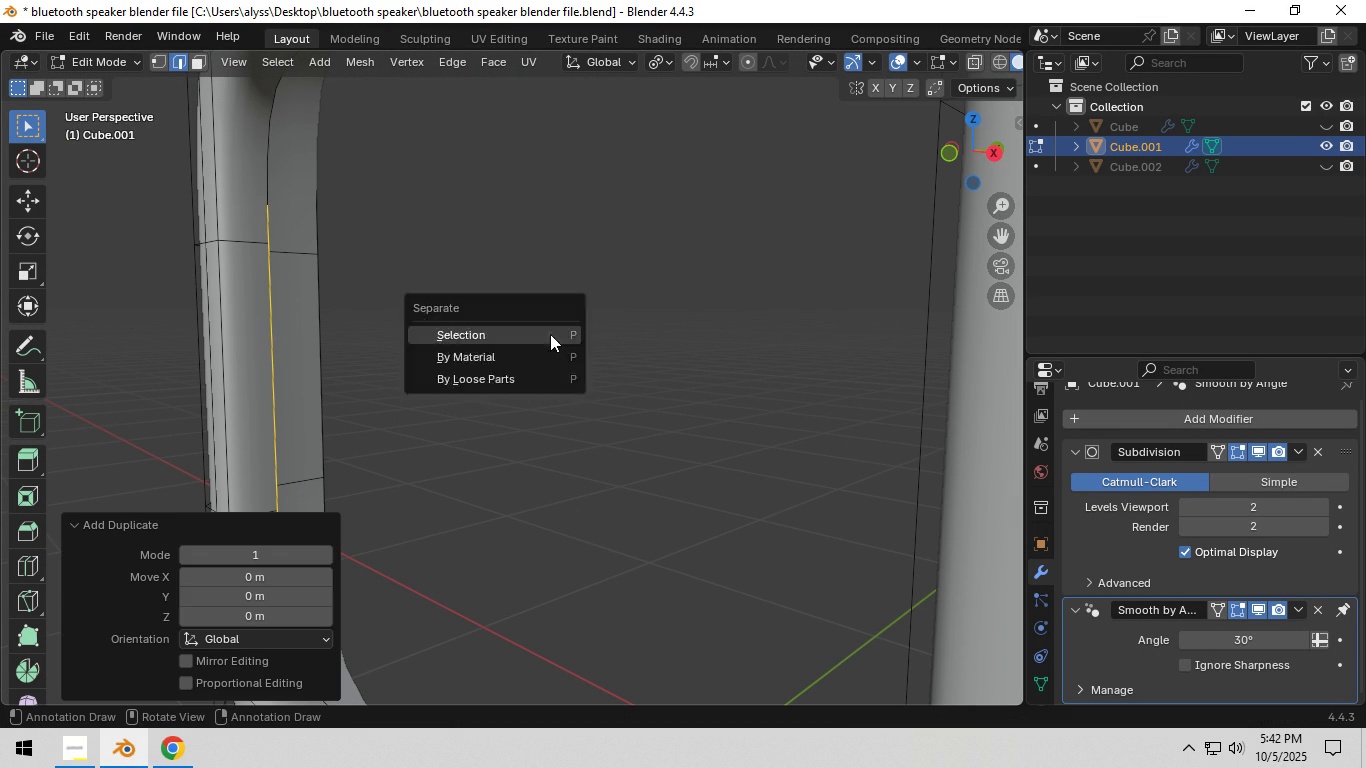 
left_click([550, 334])
 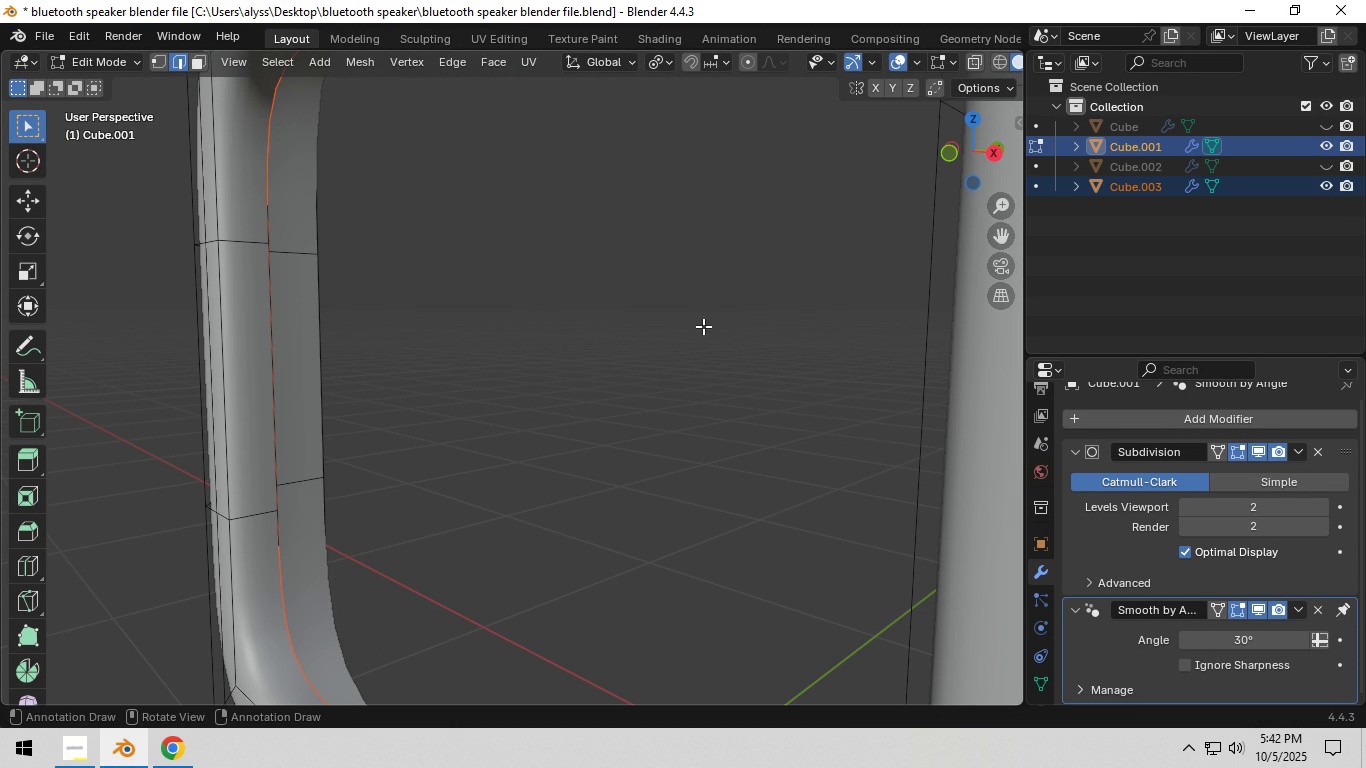 
left_click([703, 326])
 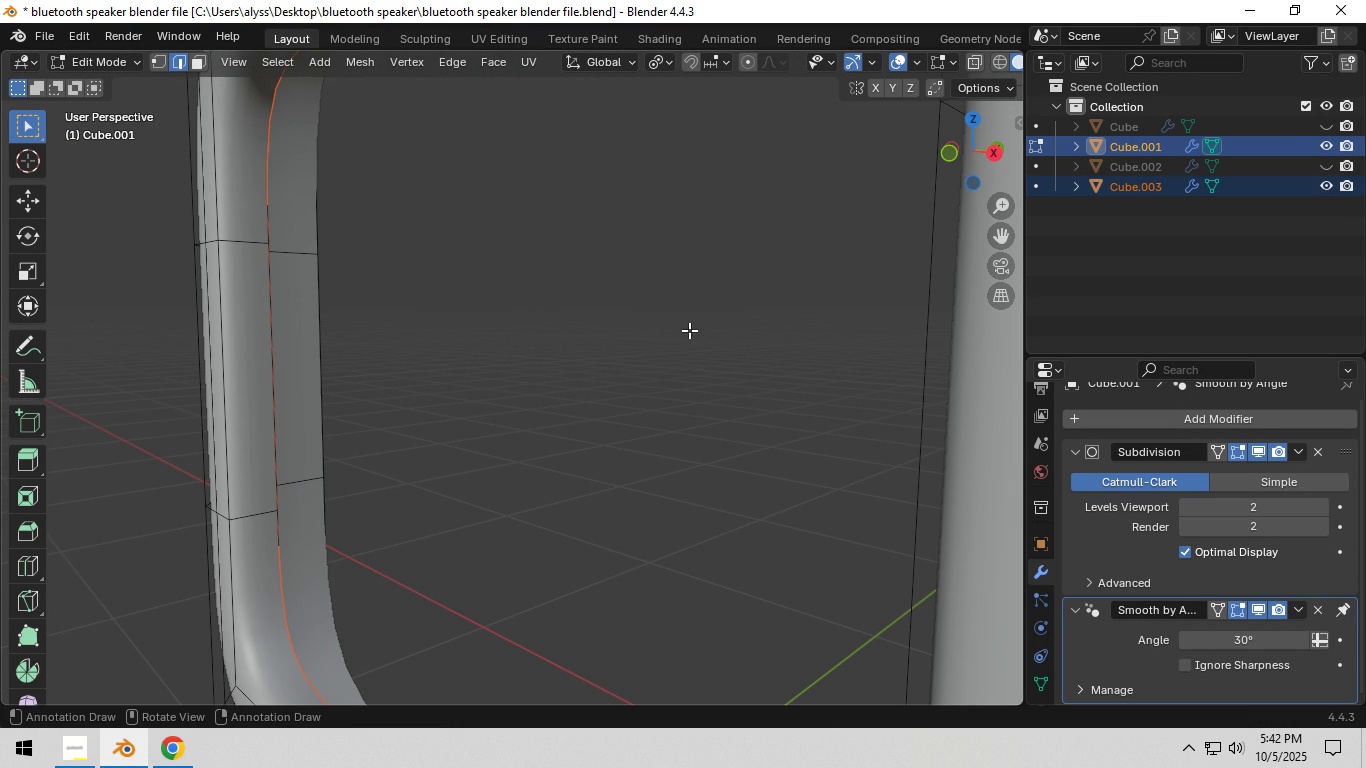 
scroll: coordinate [688, 330], scroll_direction: down, amount: 4.0
 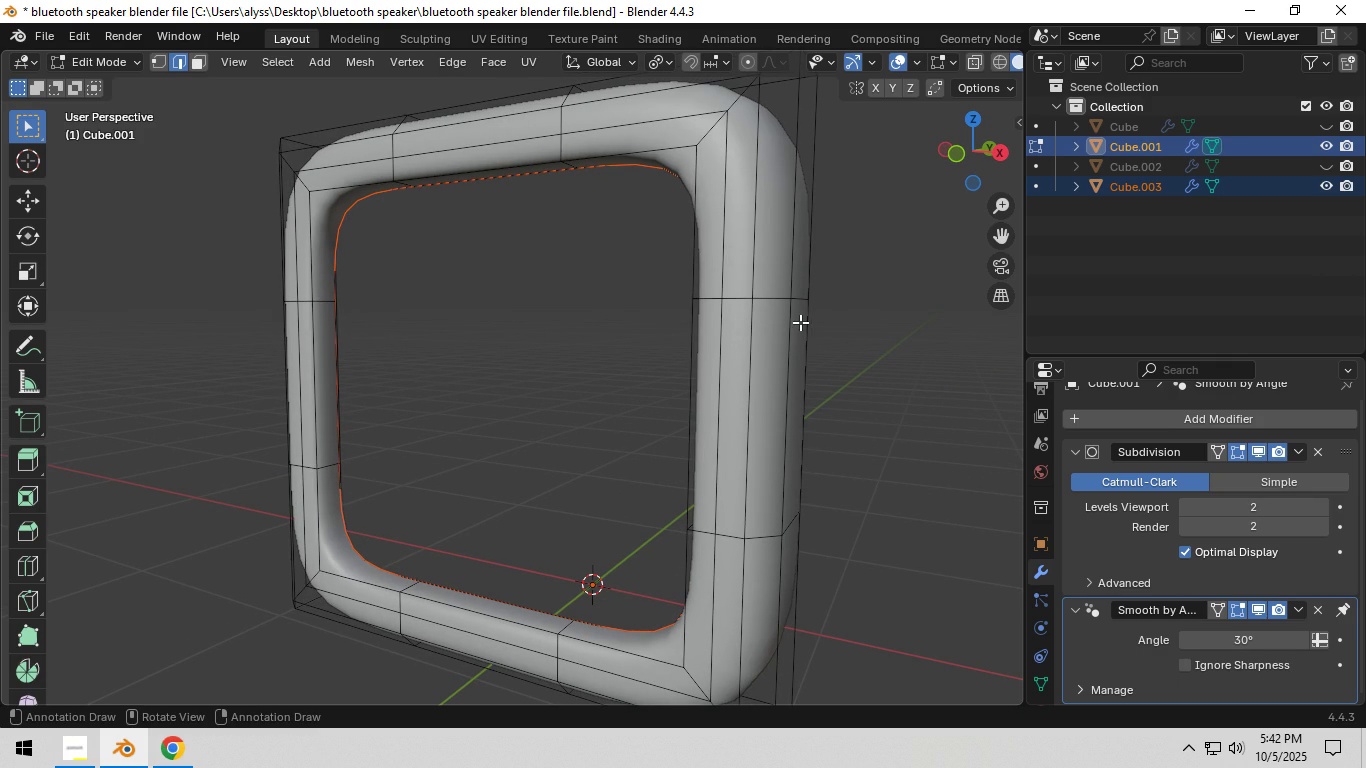 
key(Tab)
 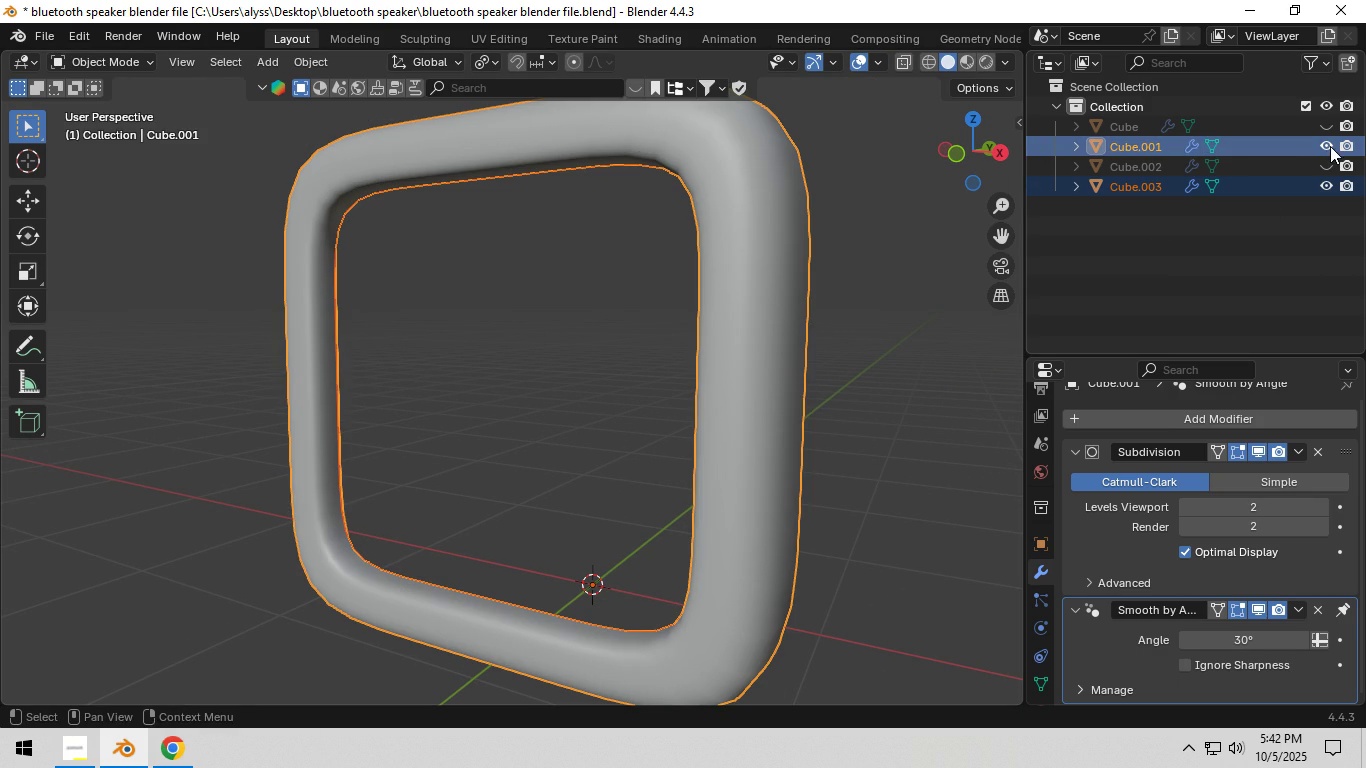 
left_click([1331, 144])
 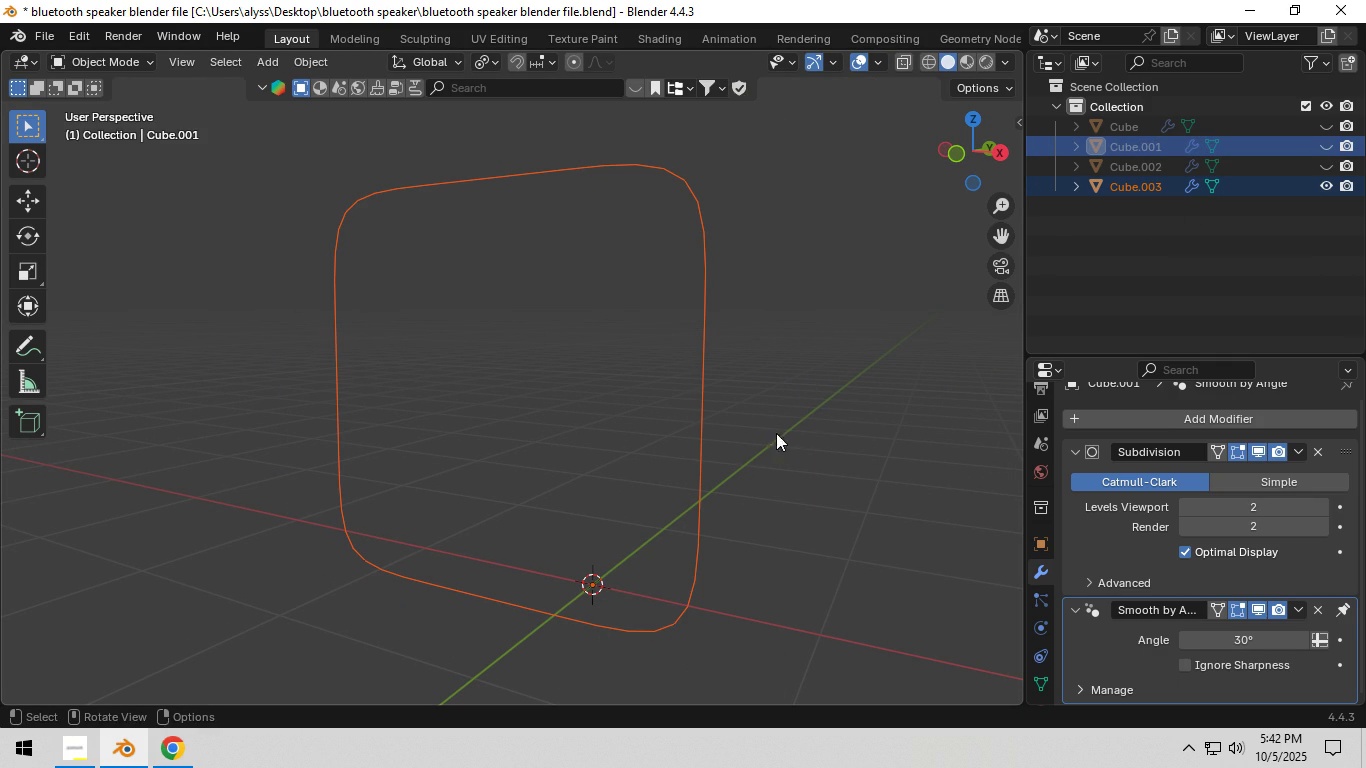 
key(Tab)
 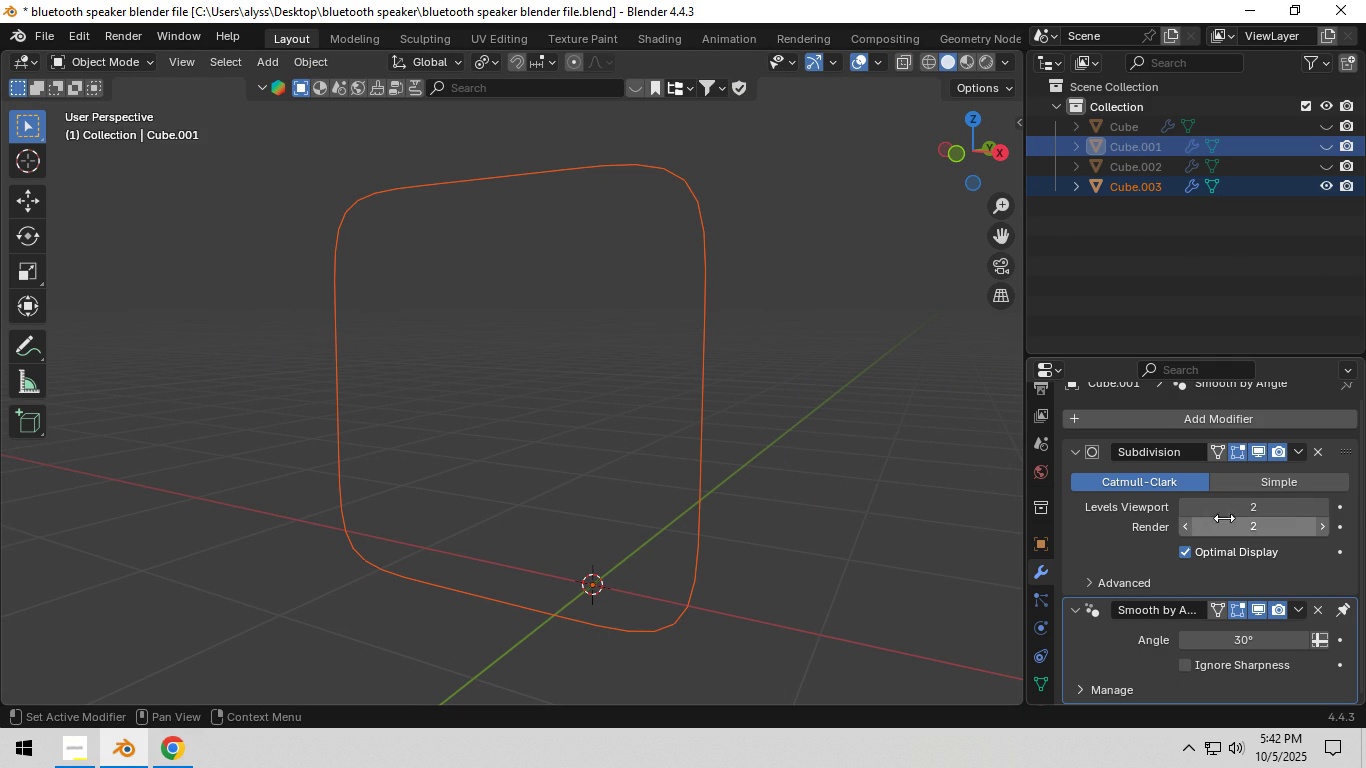 
left_click([1297, 458])
 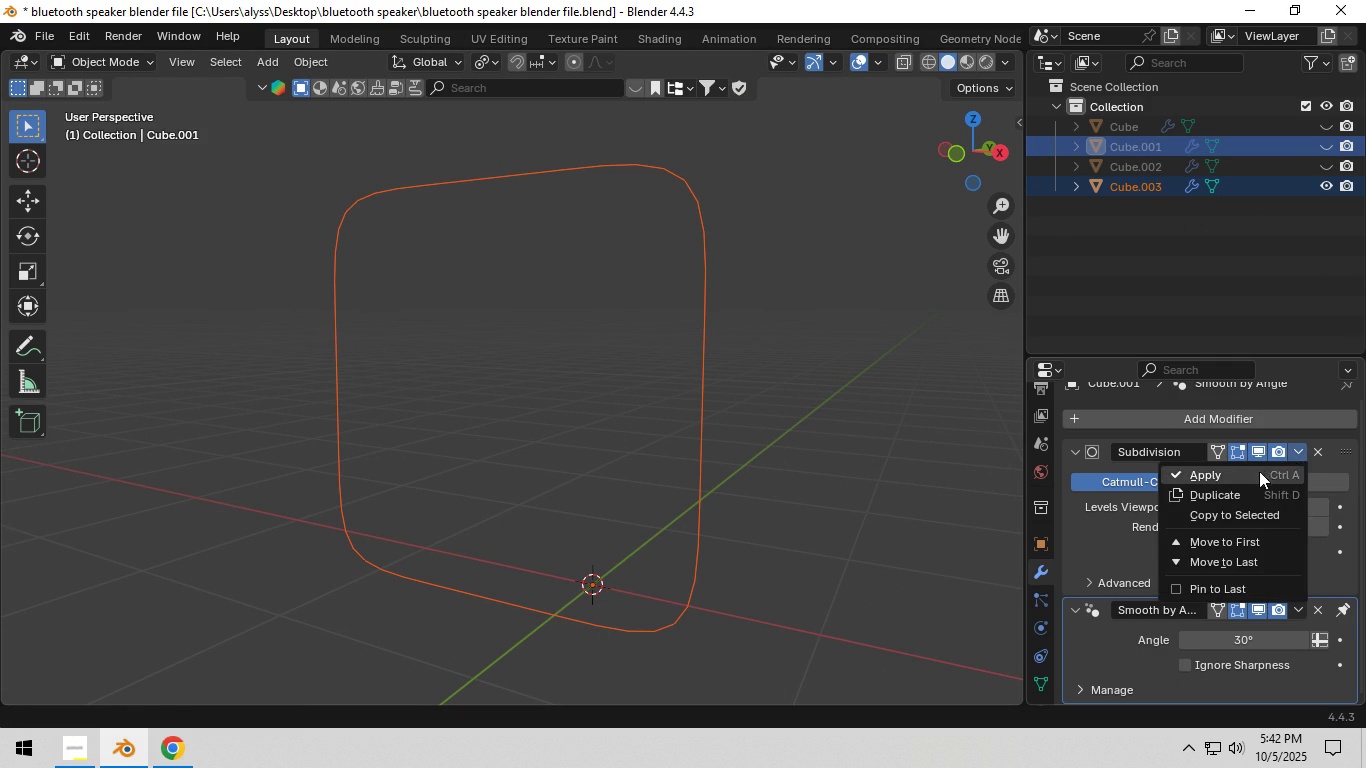 
left_click([1259, 471])
 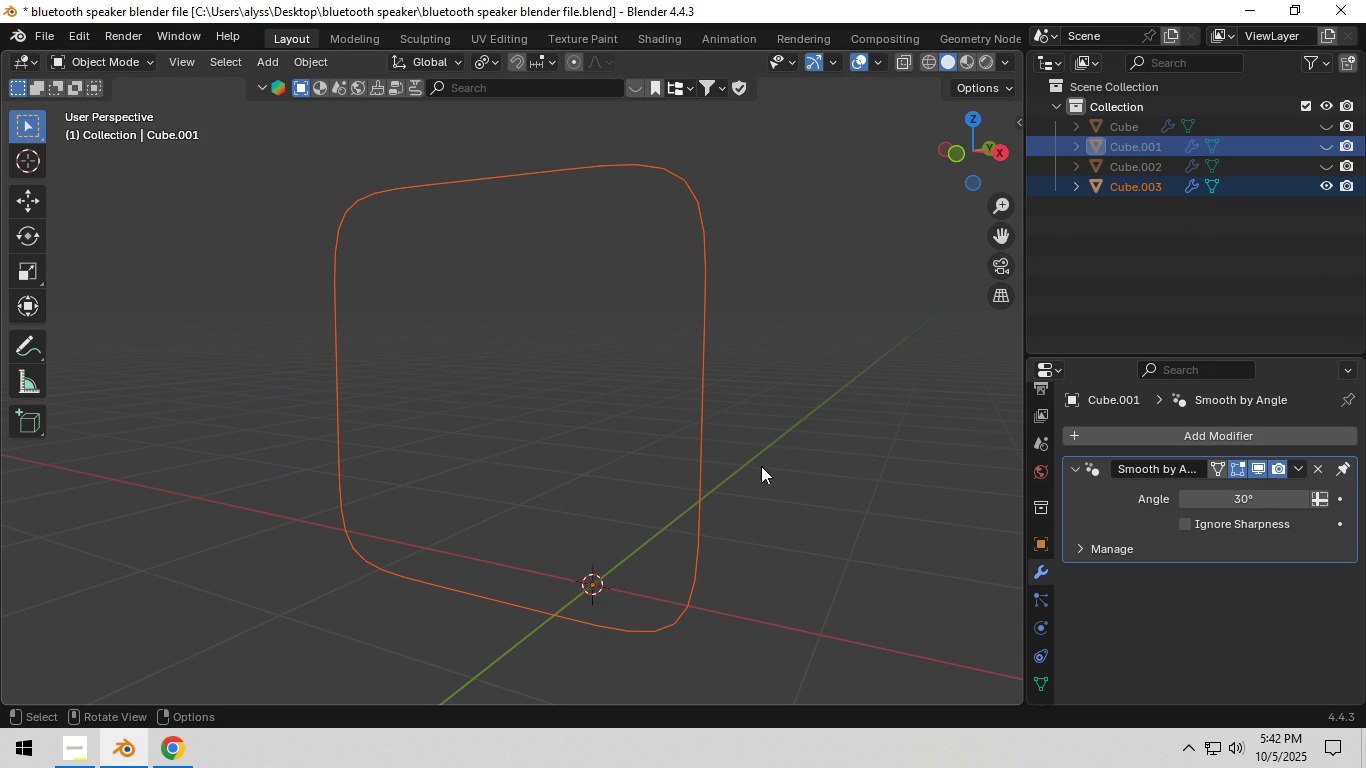 
key(Tab)
 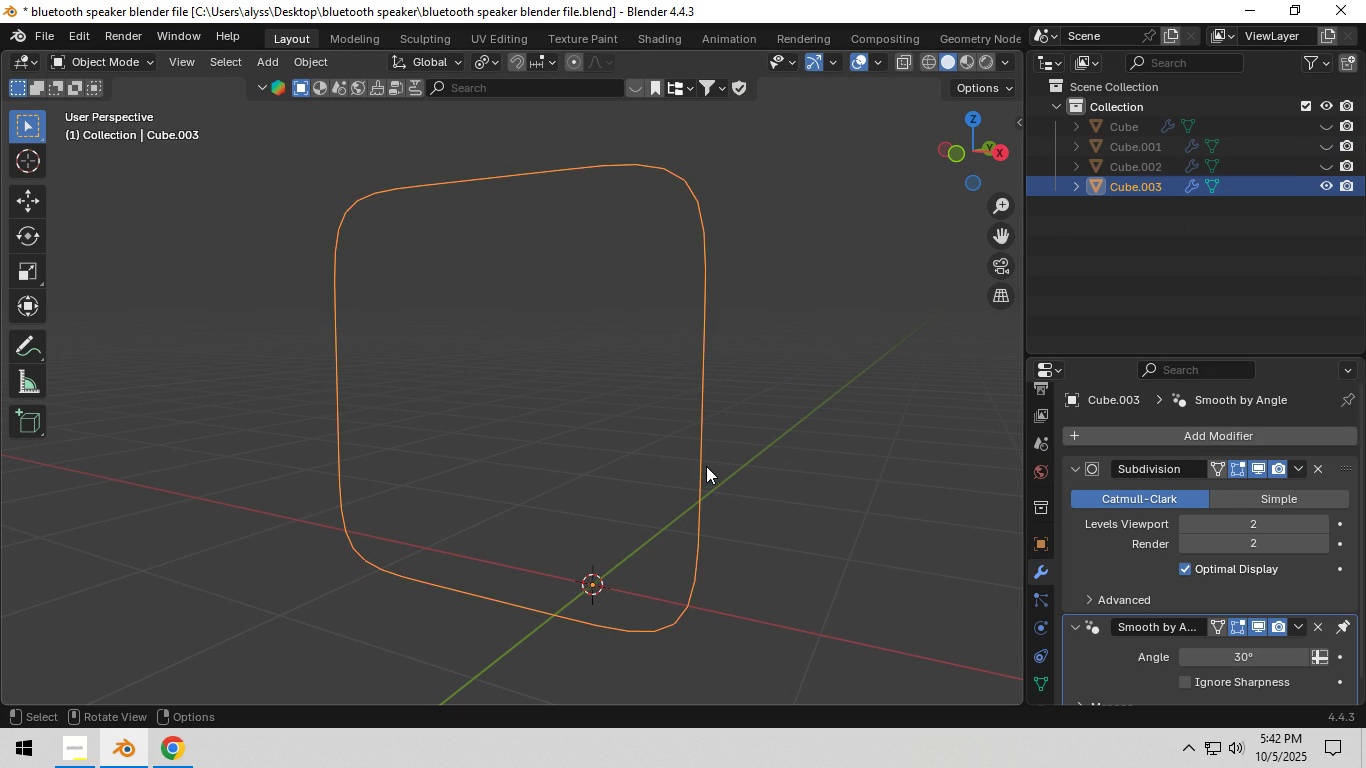 
left_click([706, 466])
 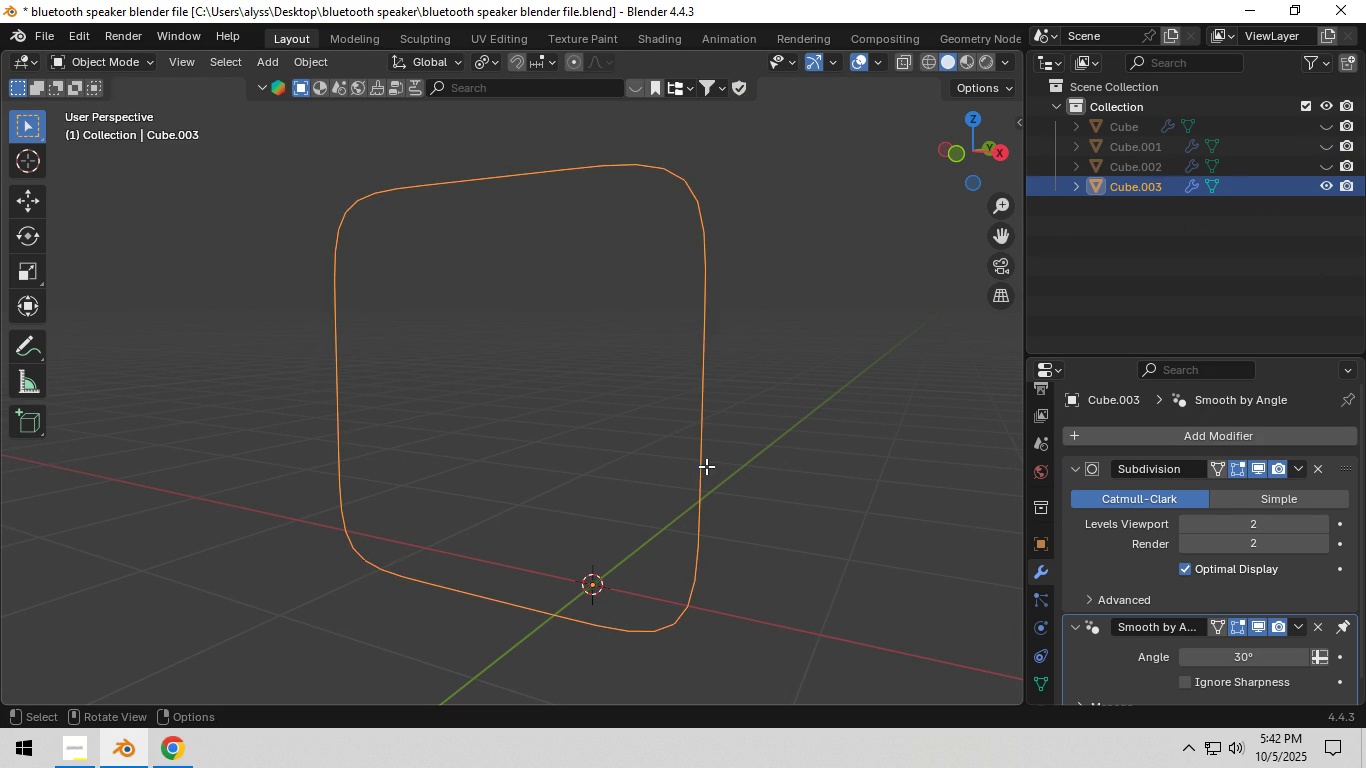 
key(Tab)